 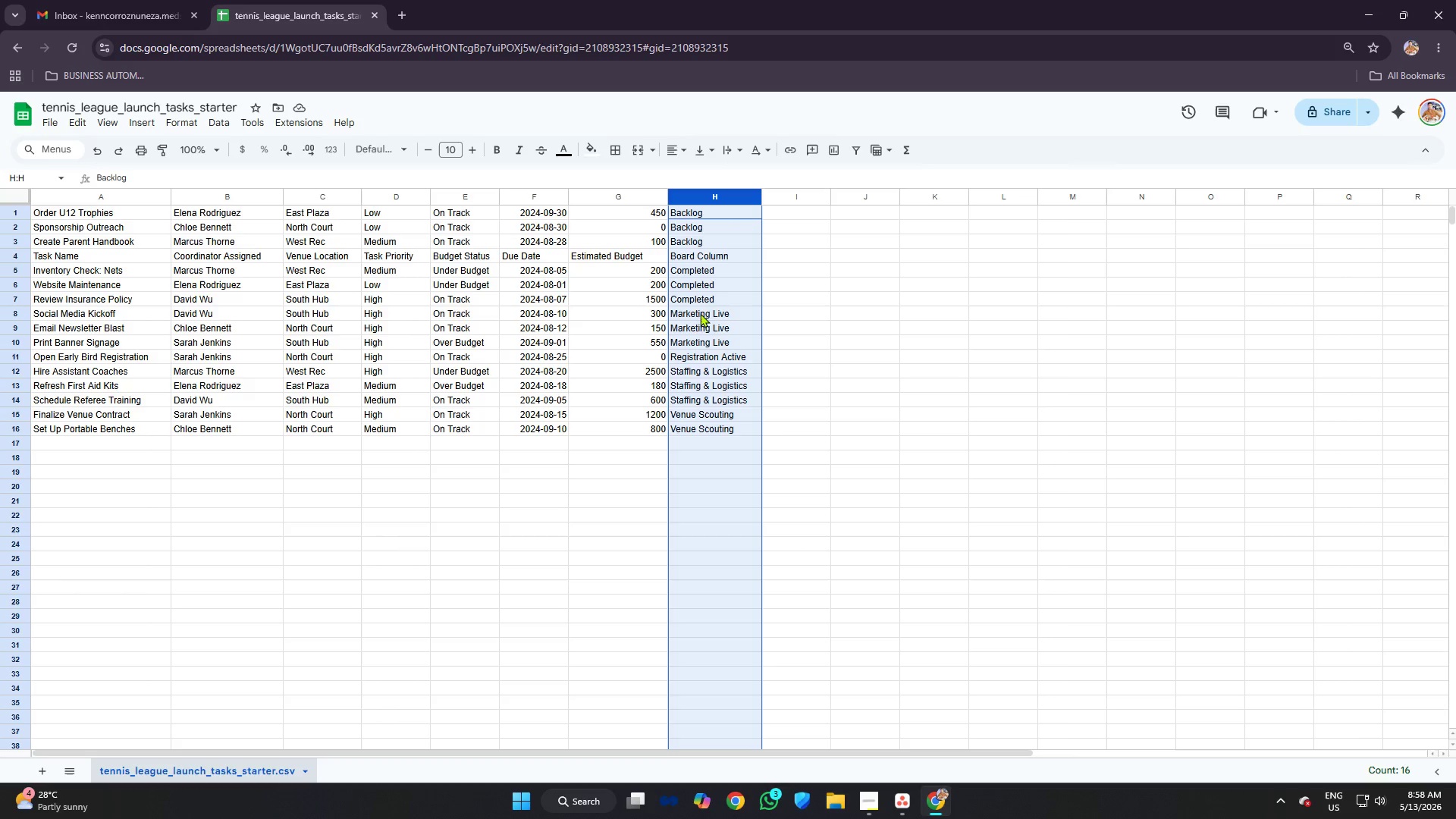 
left_click([1036, 199])
 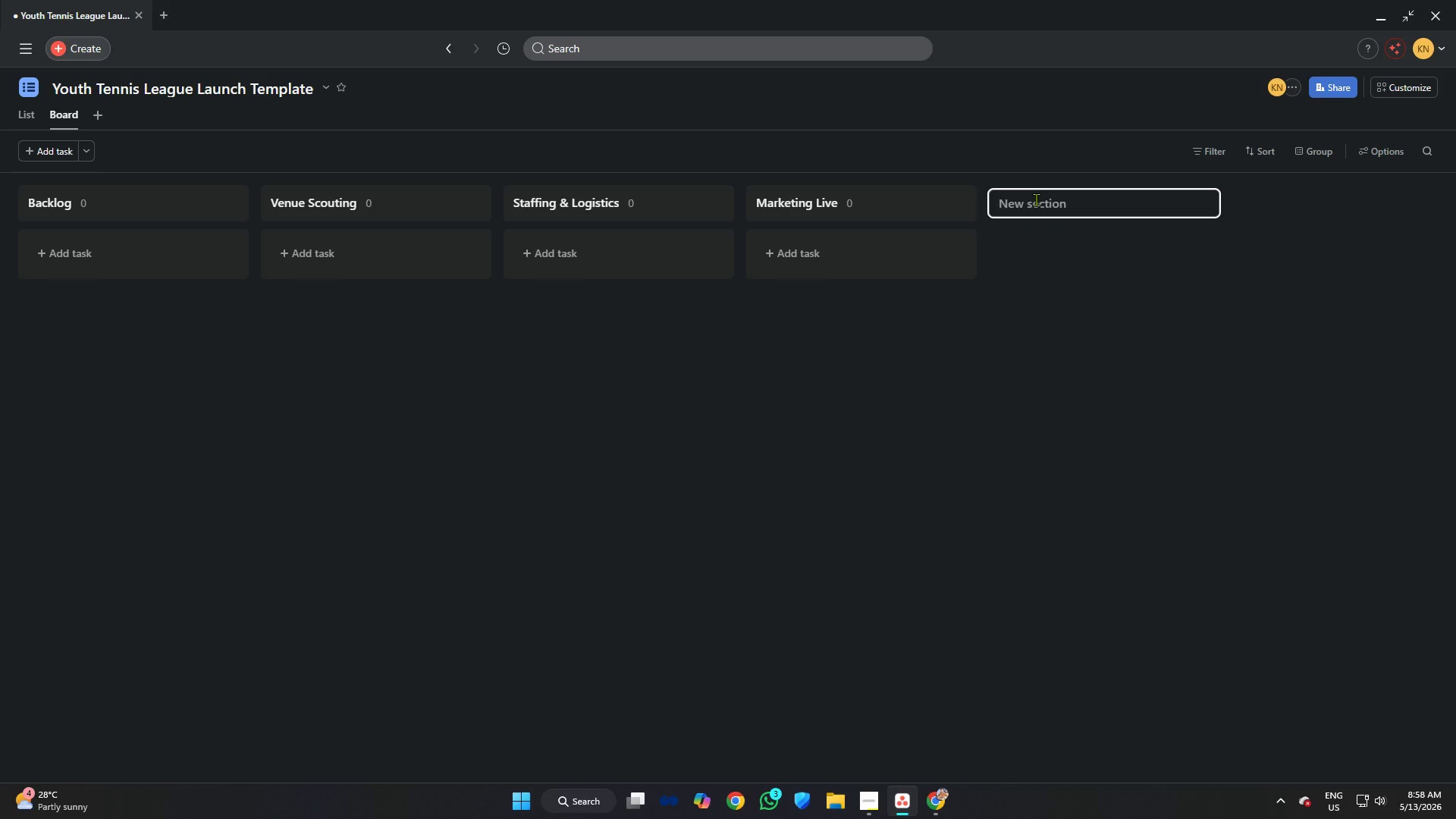 
type(Registra)
 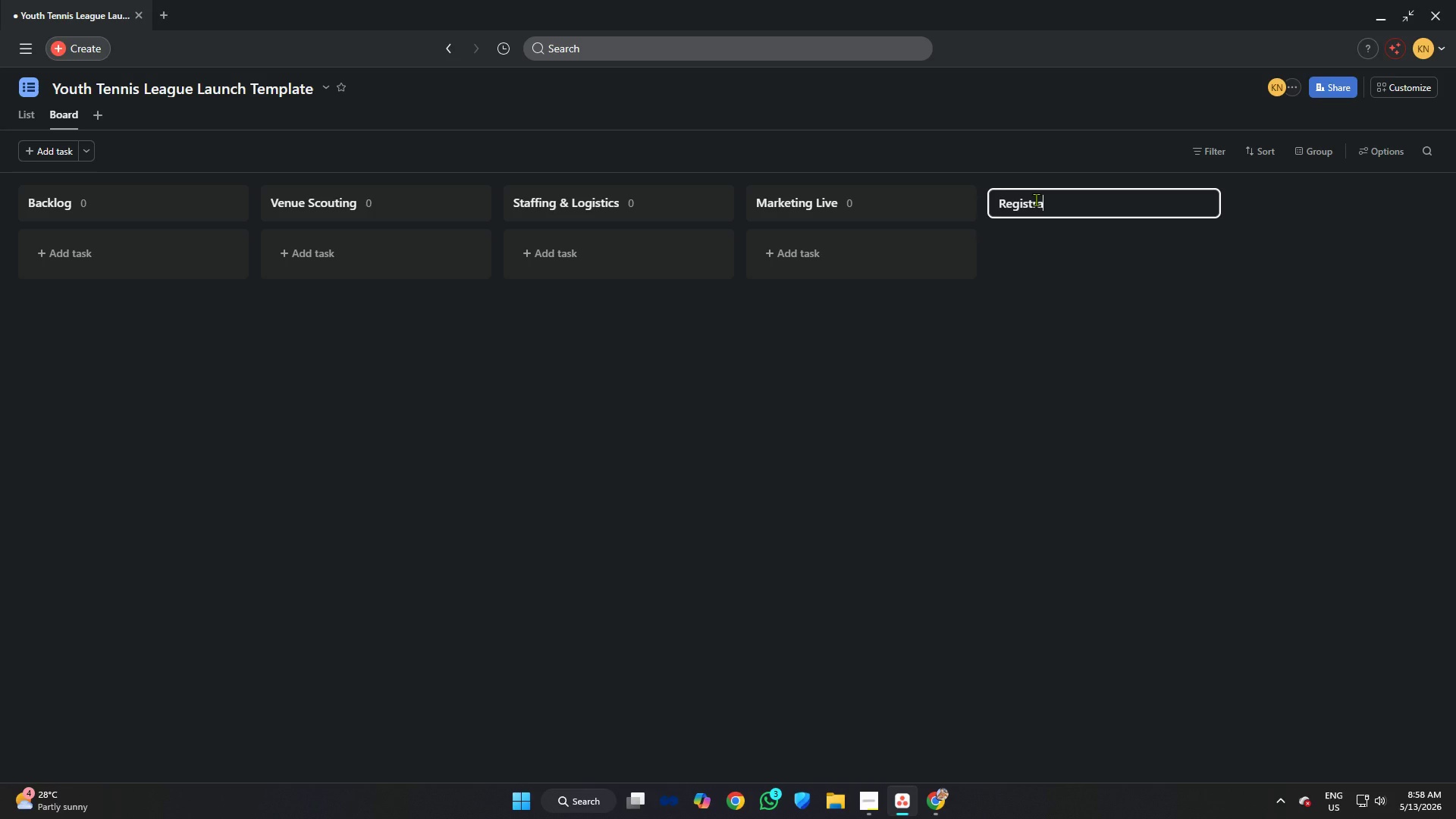 
type(tion Active)
 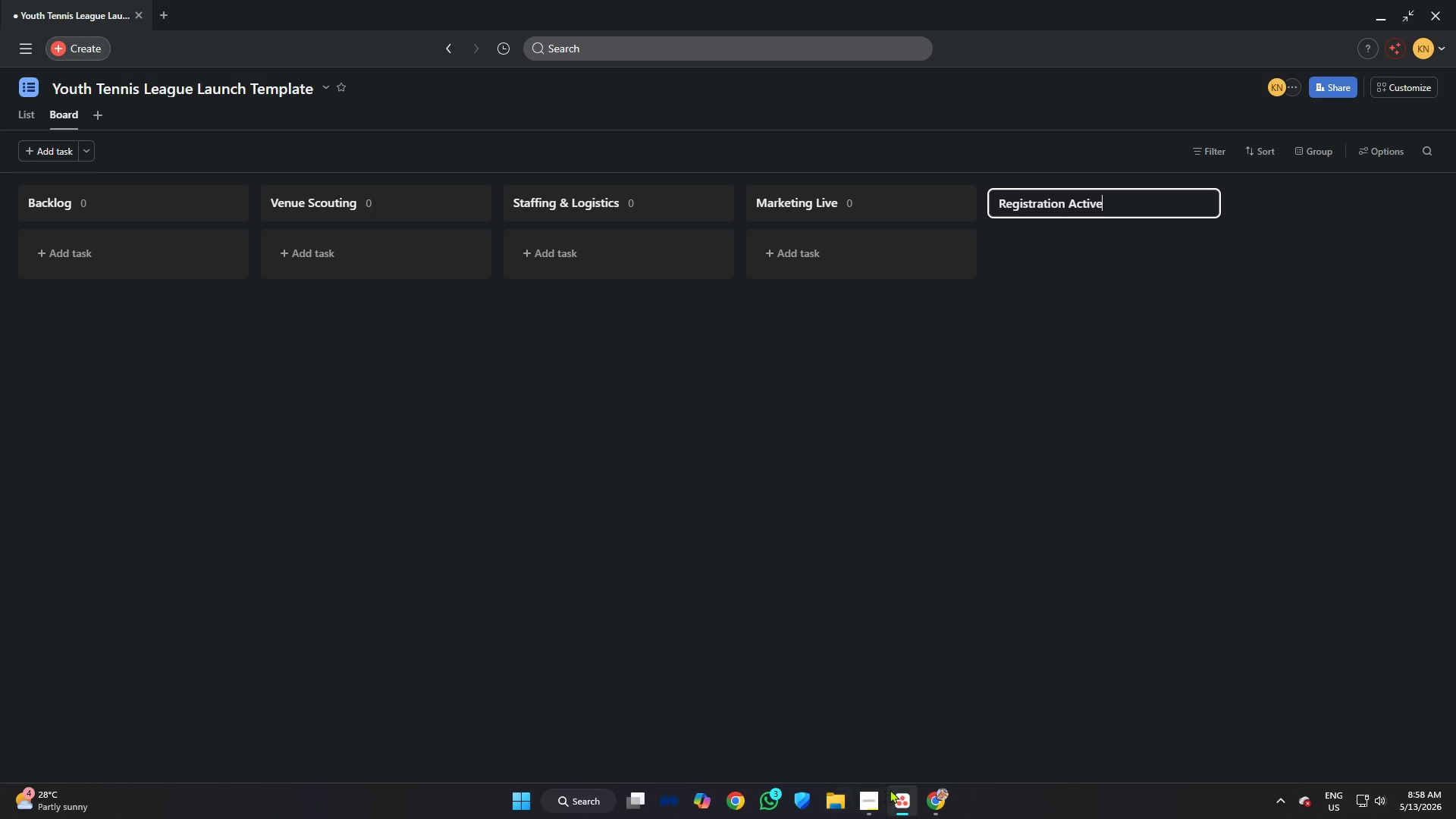 
left_click([877, 792])